 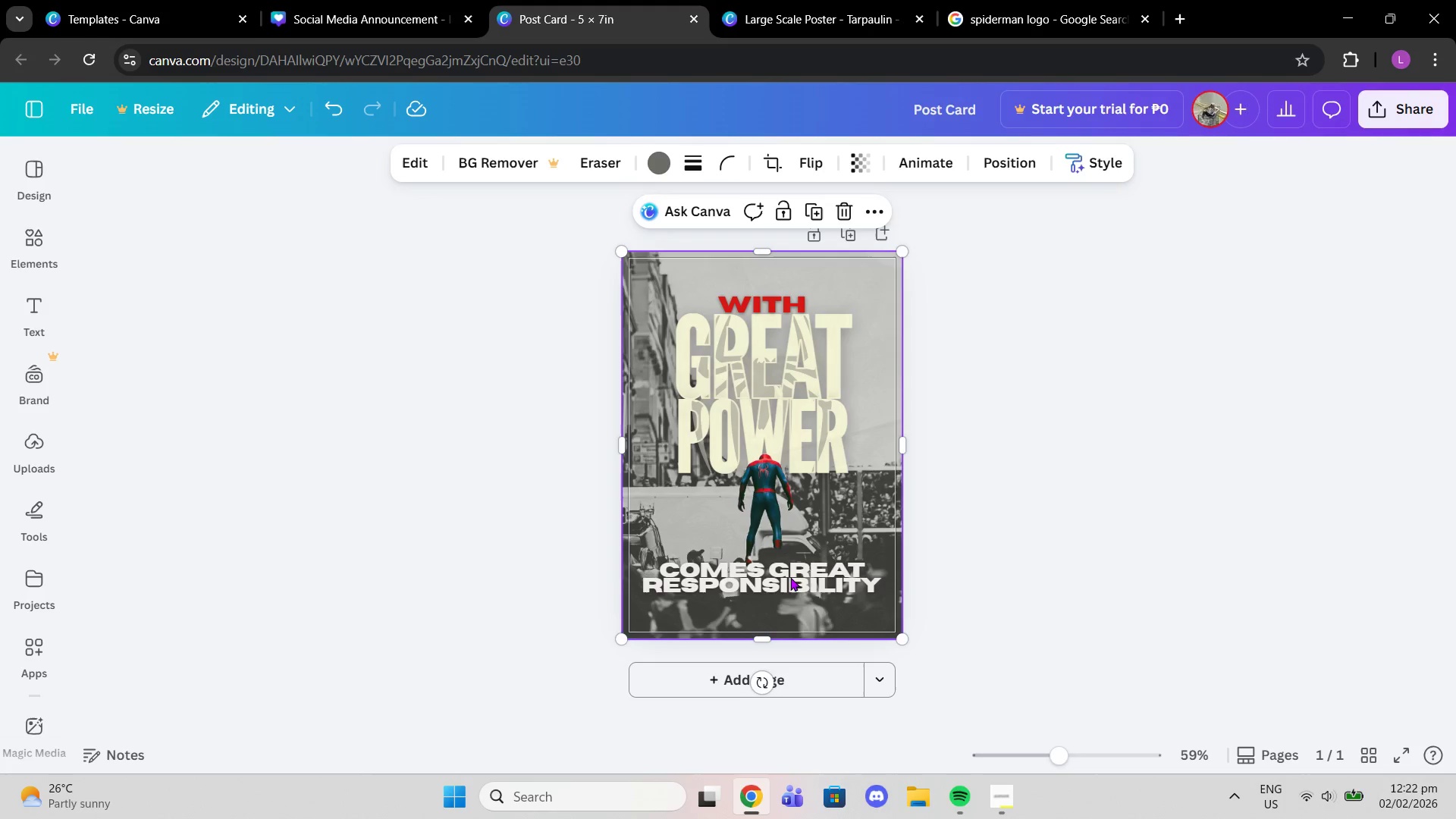 
left_click_drag(start_coordinate=[1049, 756], to_coordinate=[1098, 760])
 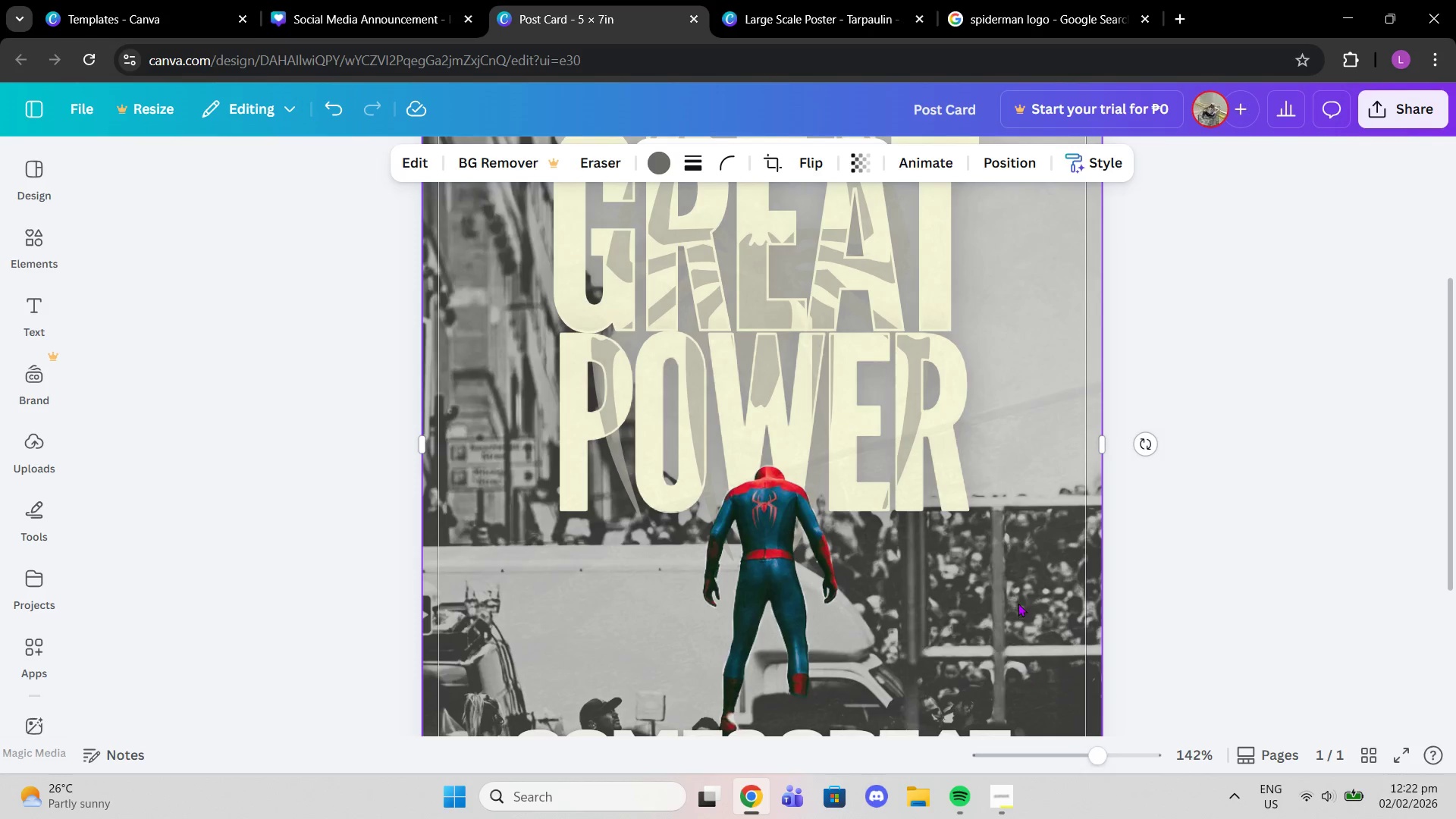 
scroll: coordinate [1015, 602], scroll_direction: down, amount: 2.0
 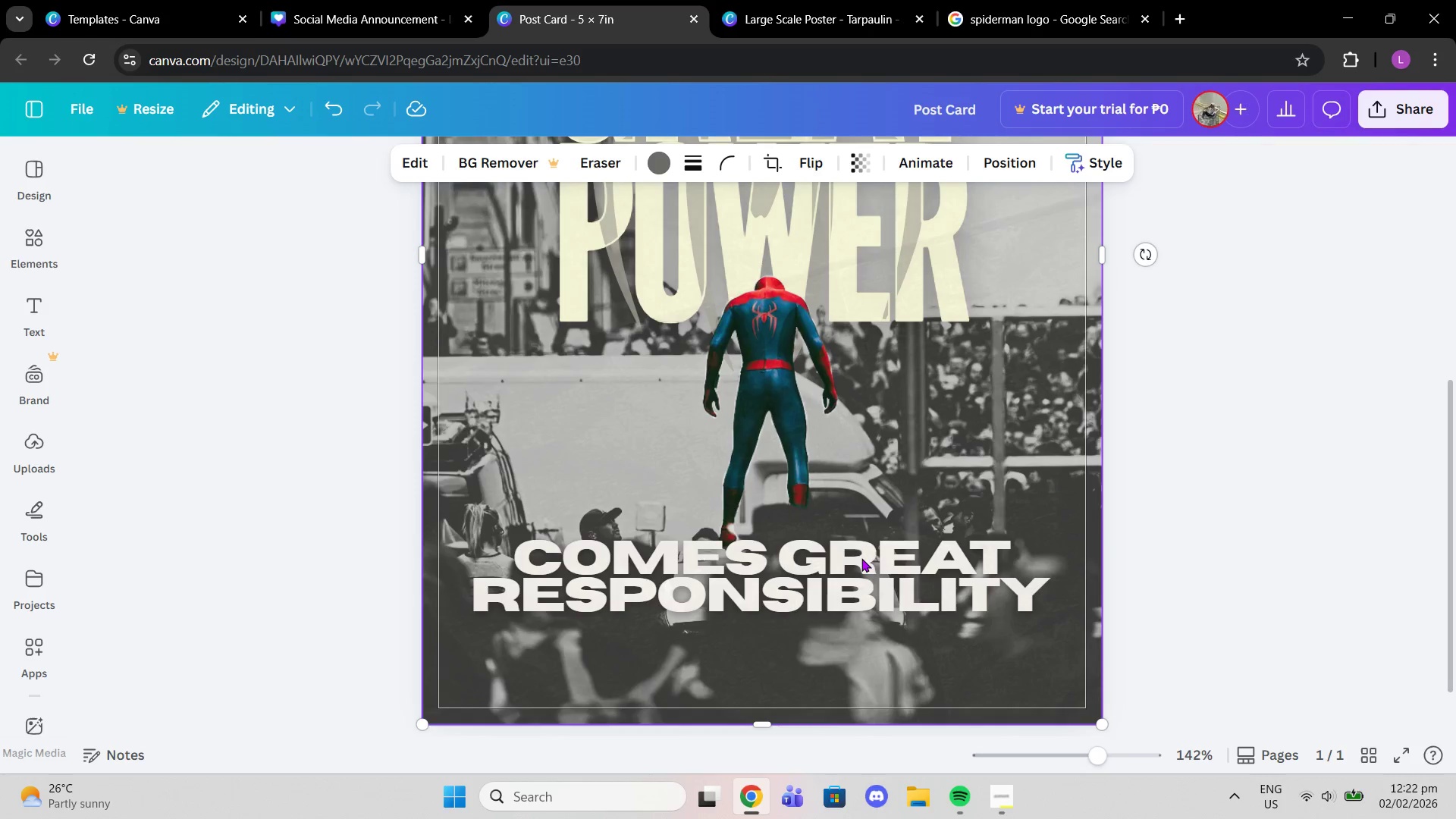 
left_click([861, 558])
 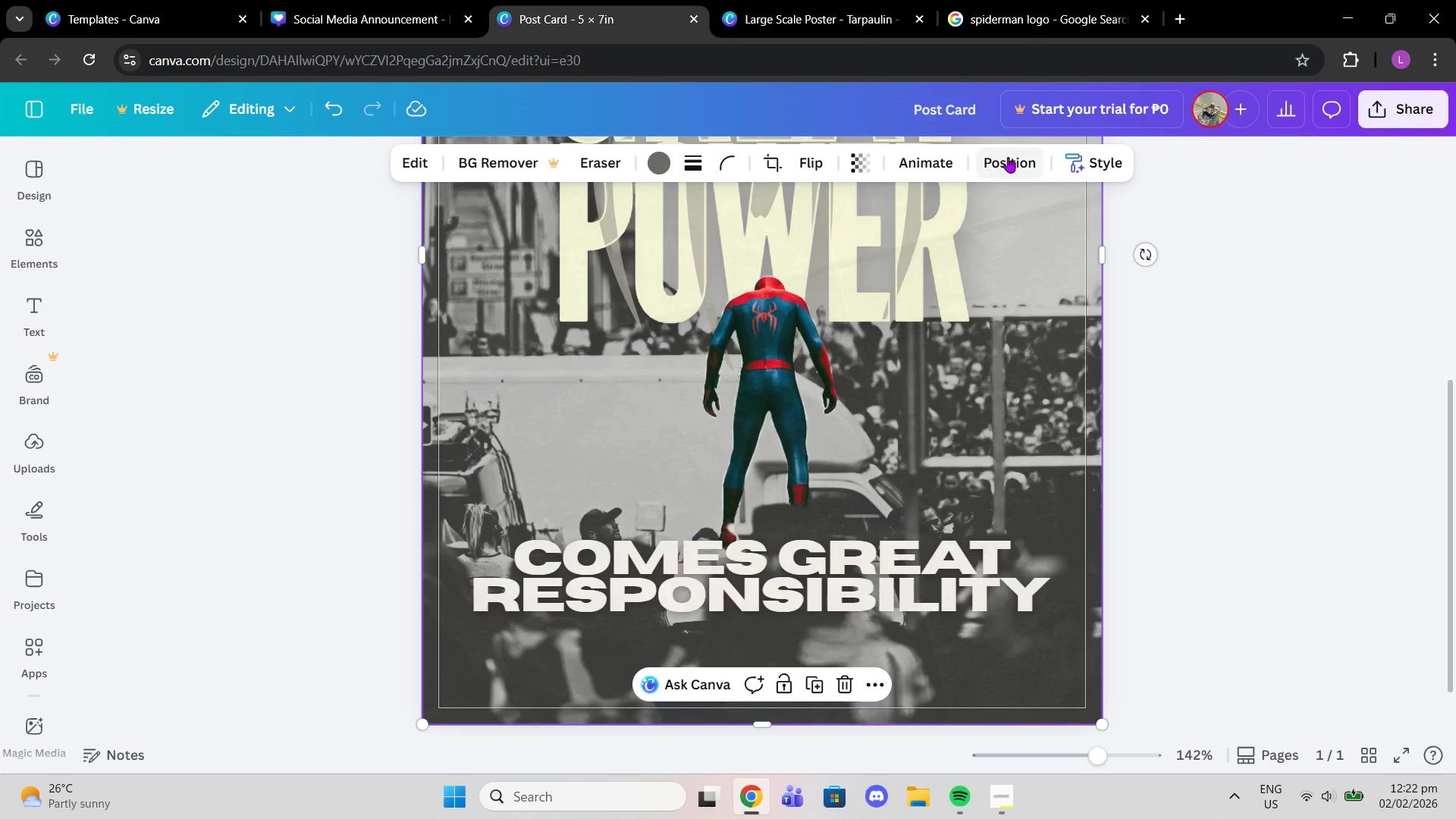 
left_click([1012, 154])
 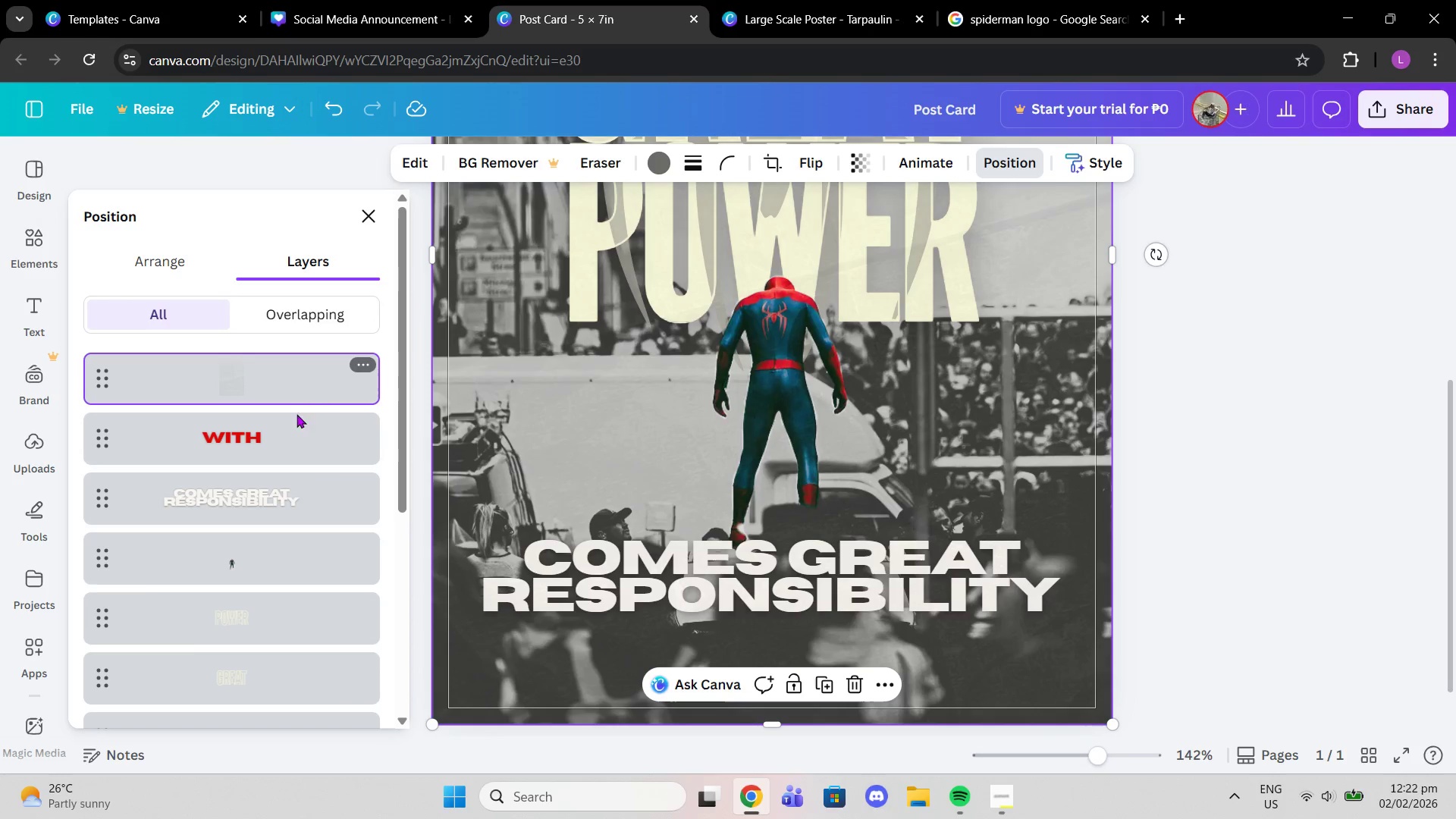 
left_click([291, 500])
 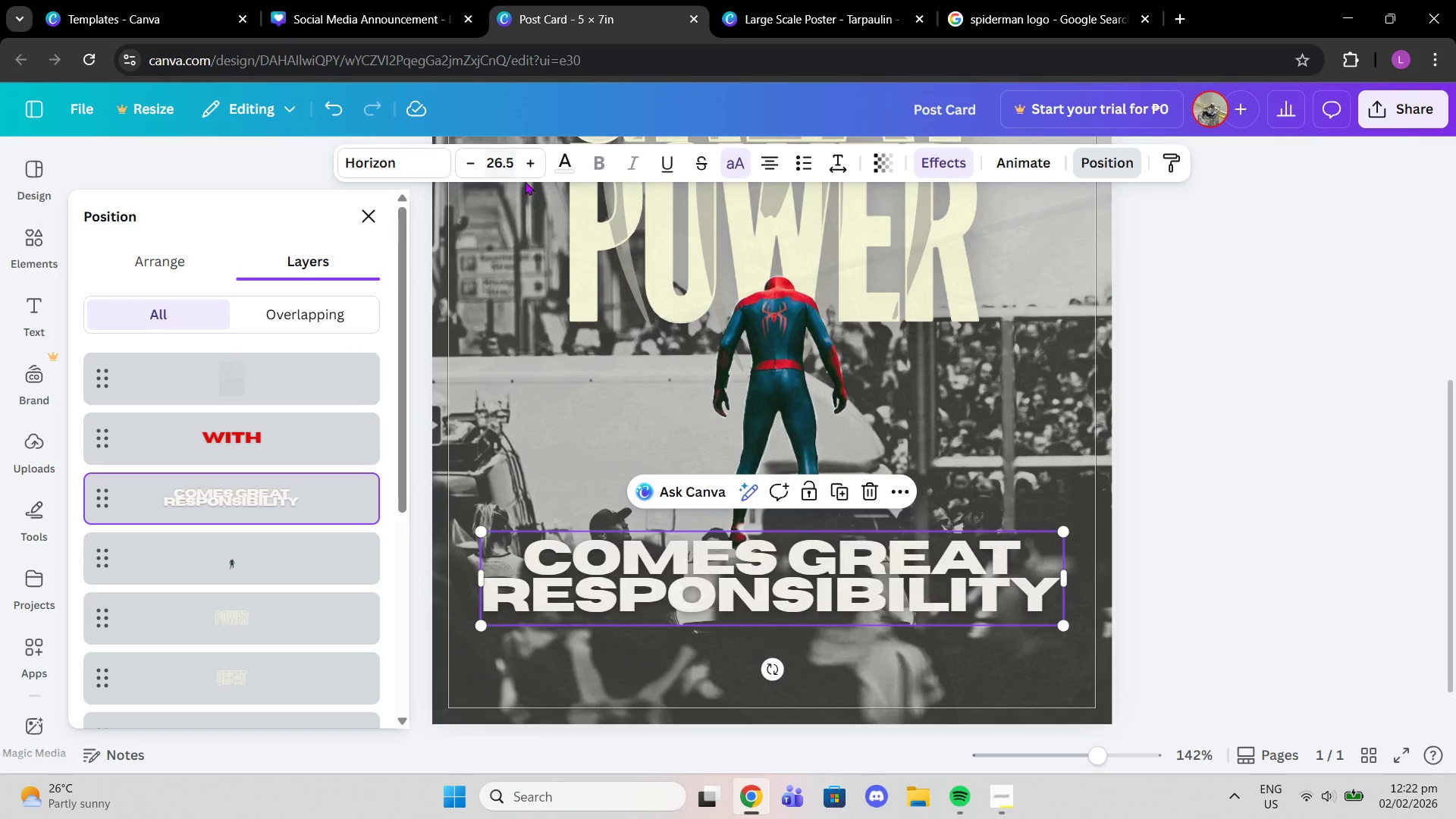 
left_click([573, 168])
 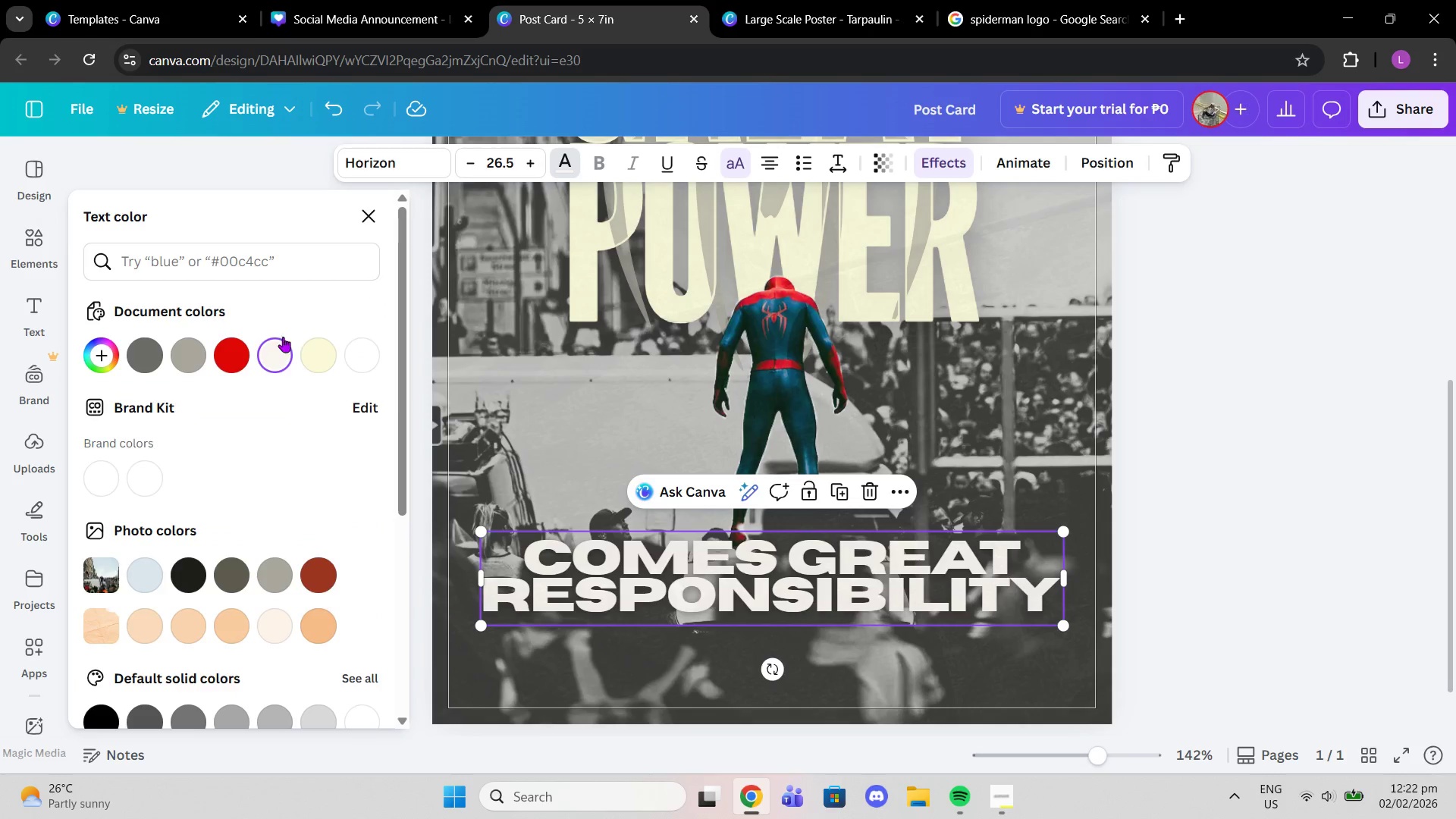 
left_click([309, 349])
 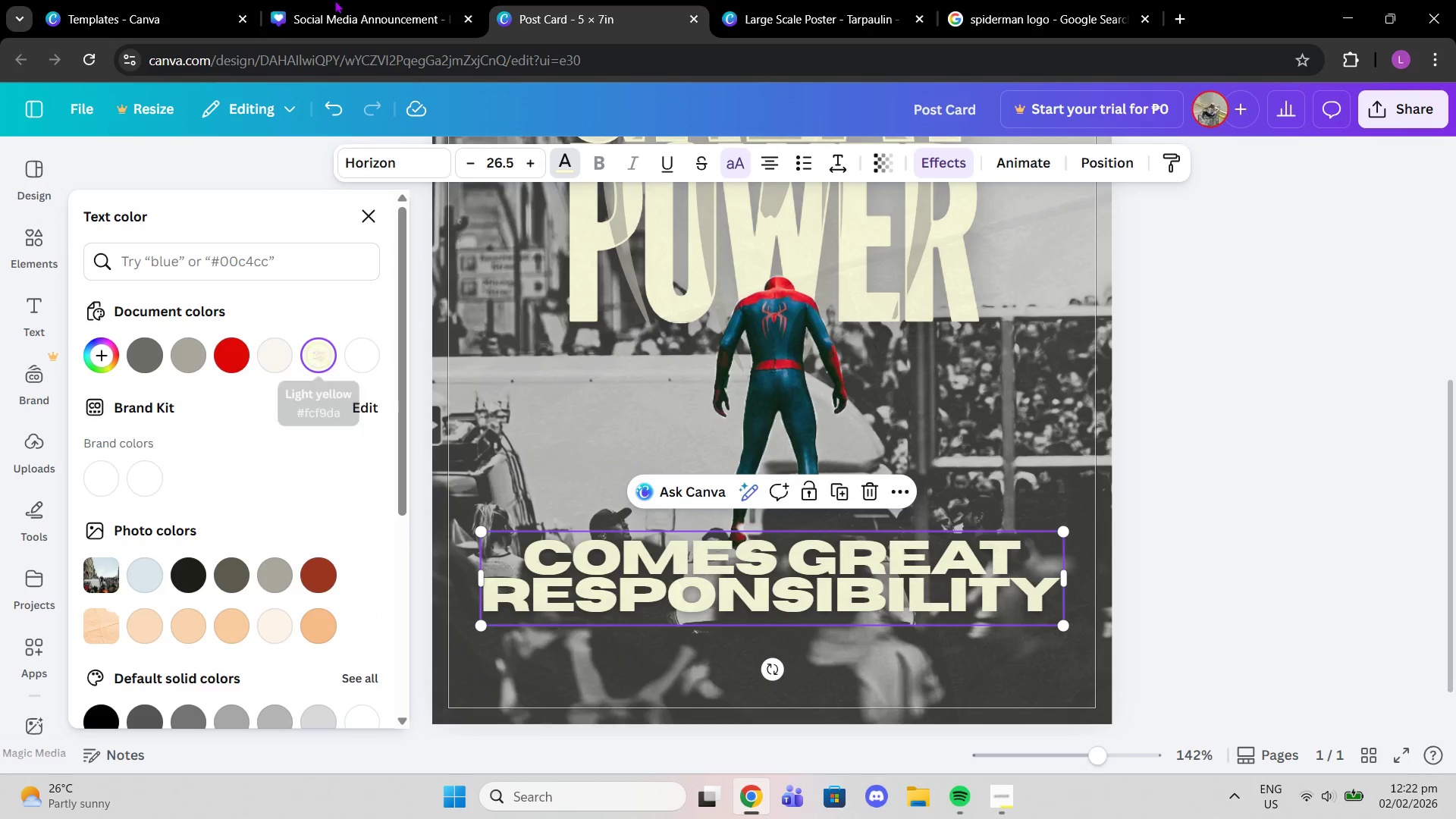 
left_click([329, 0])
 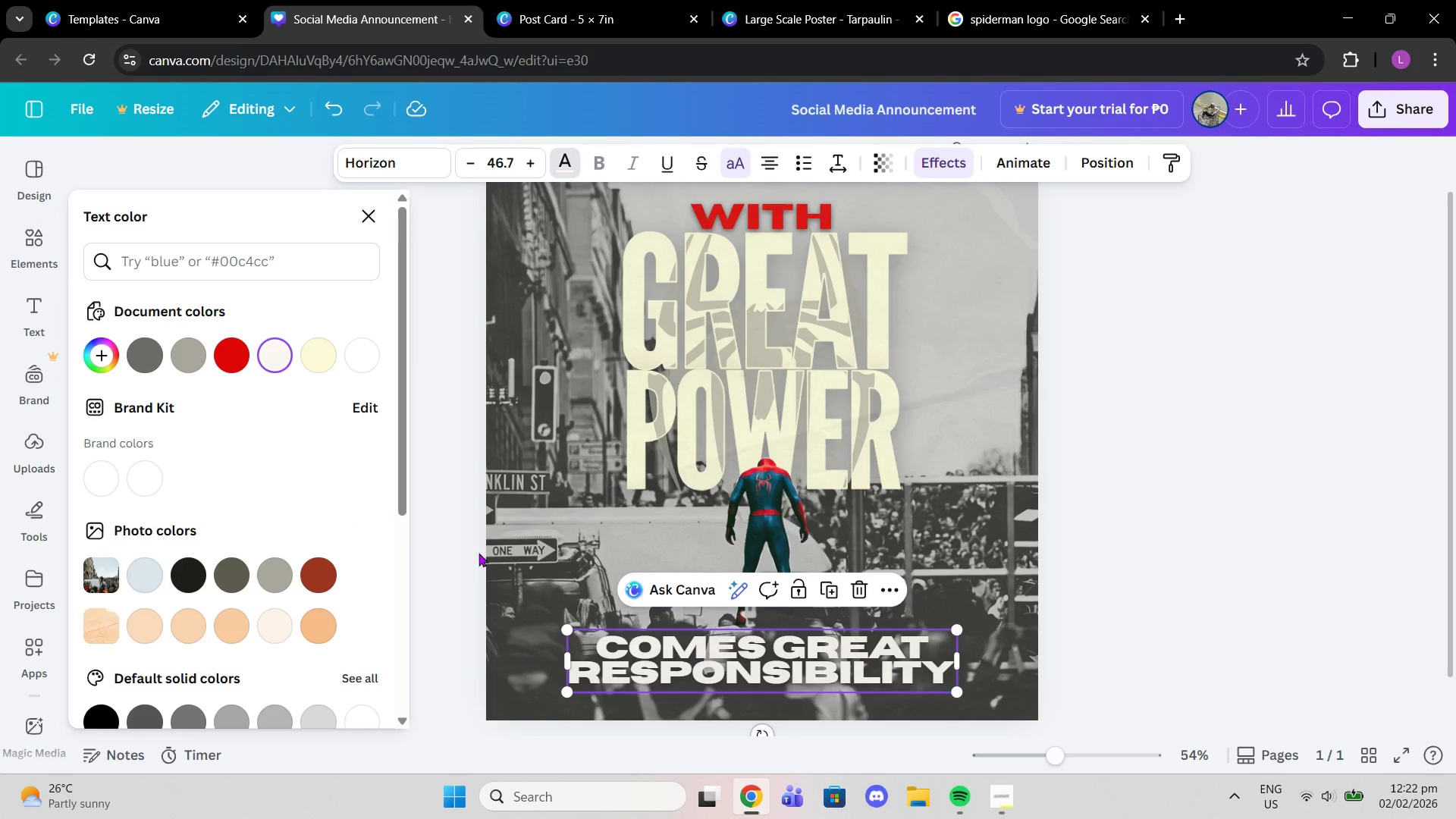 
left_click([315, 363])
 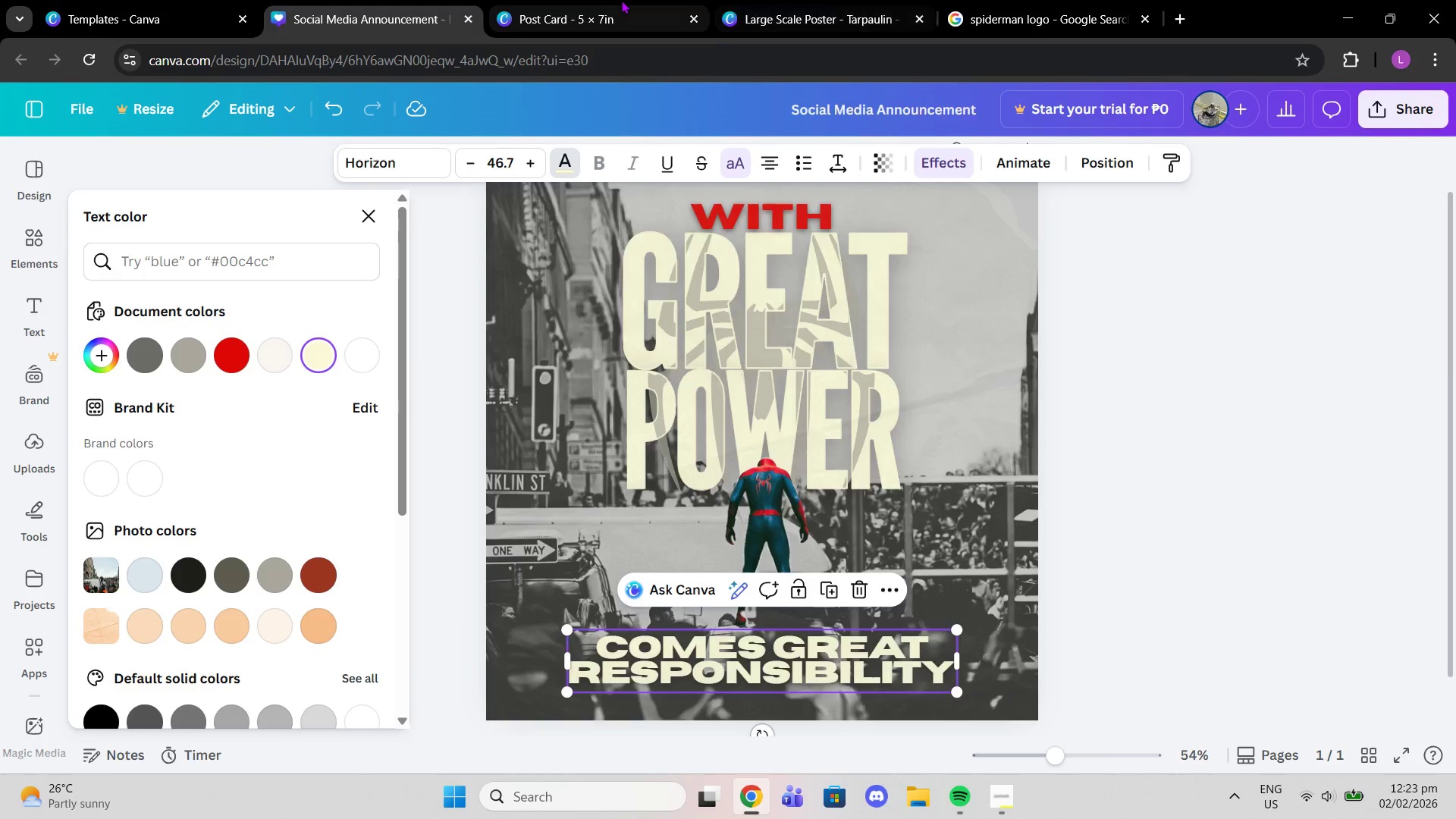 
double_click([799, 0])
 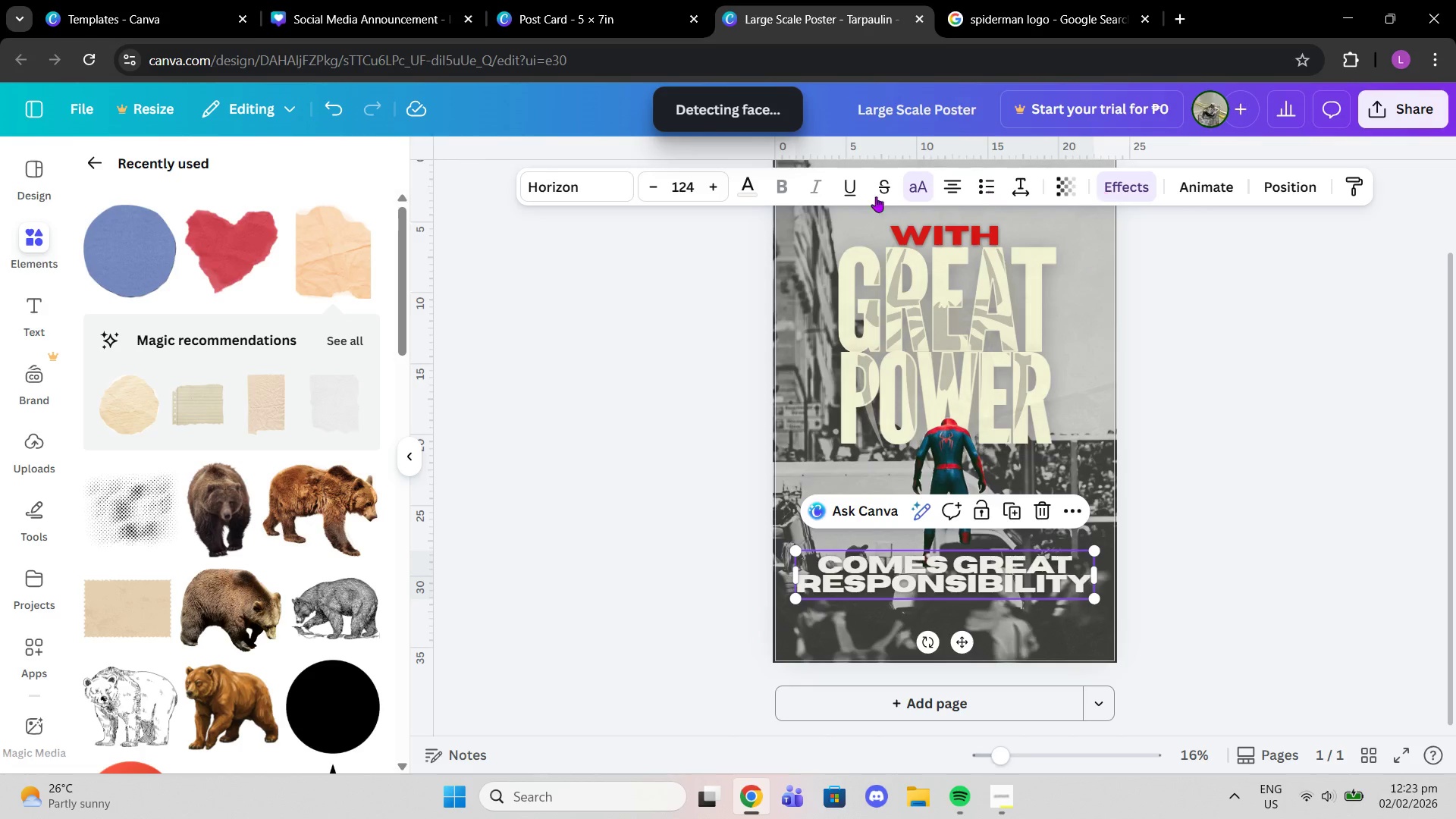 
left_click([740, 184])
 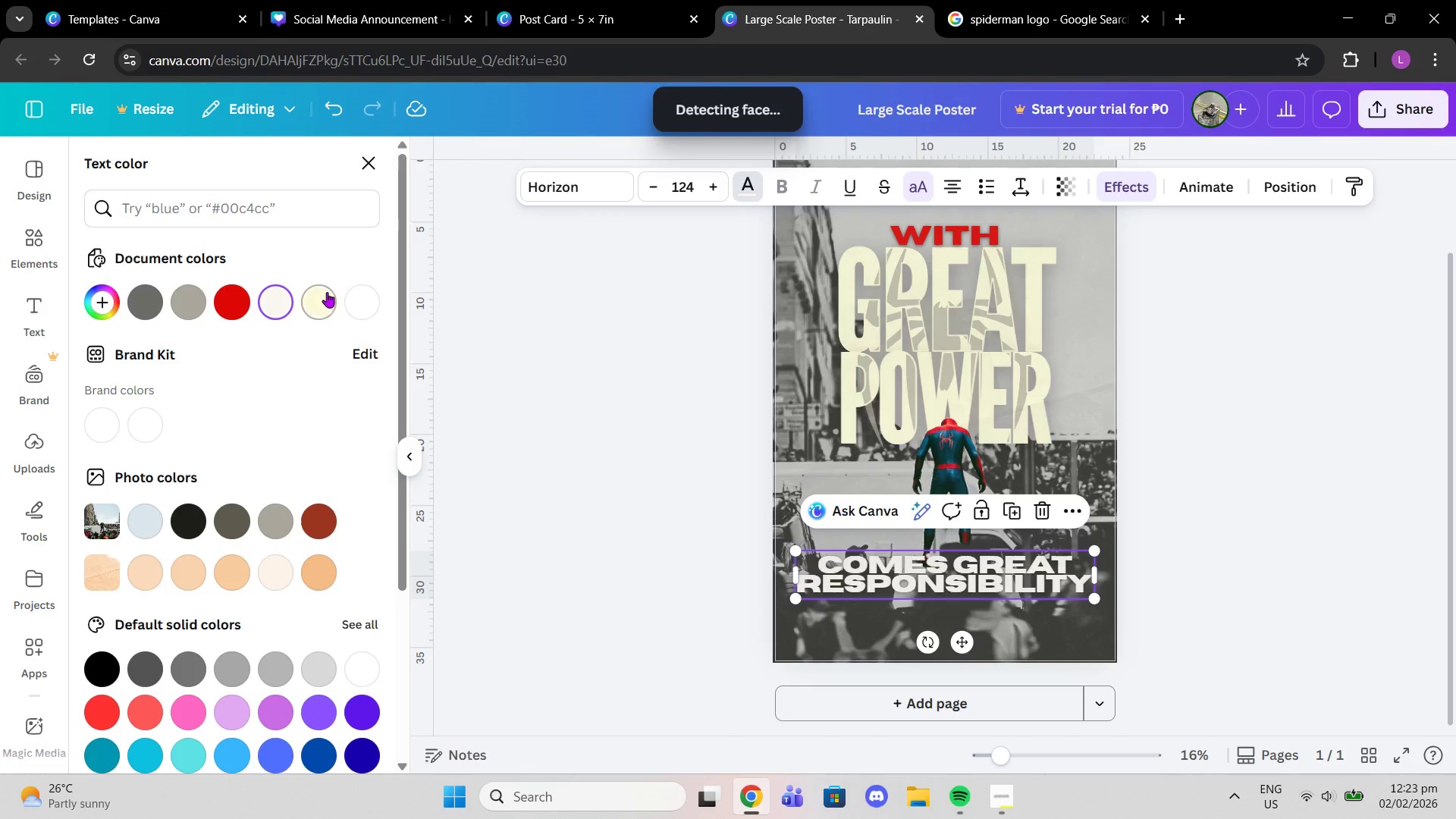 
left_click([330, 293])
 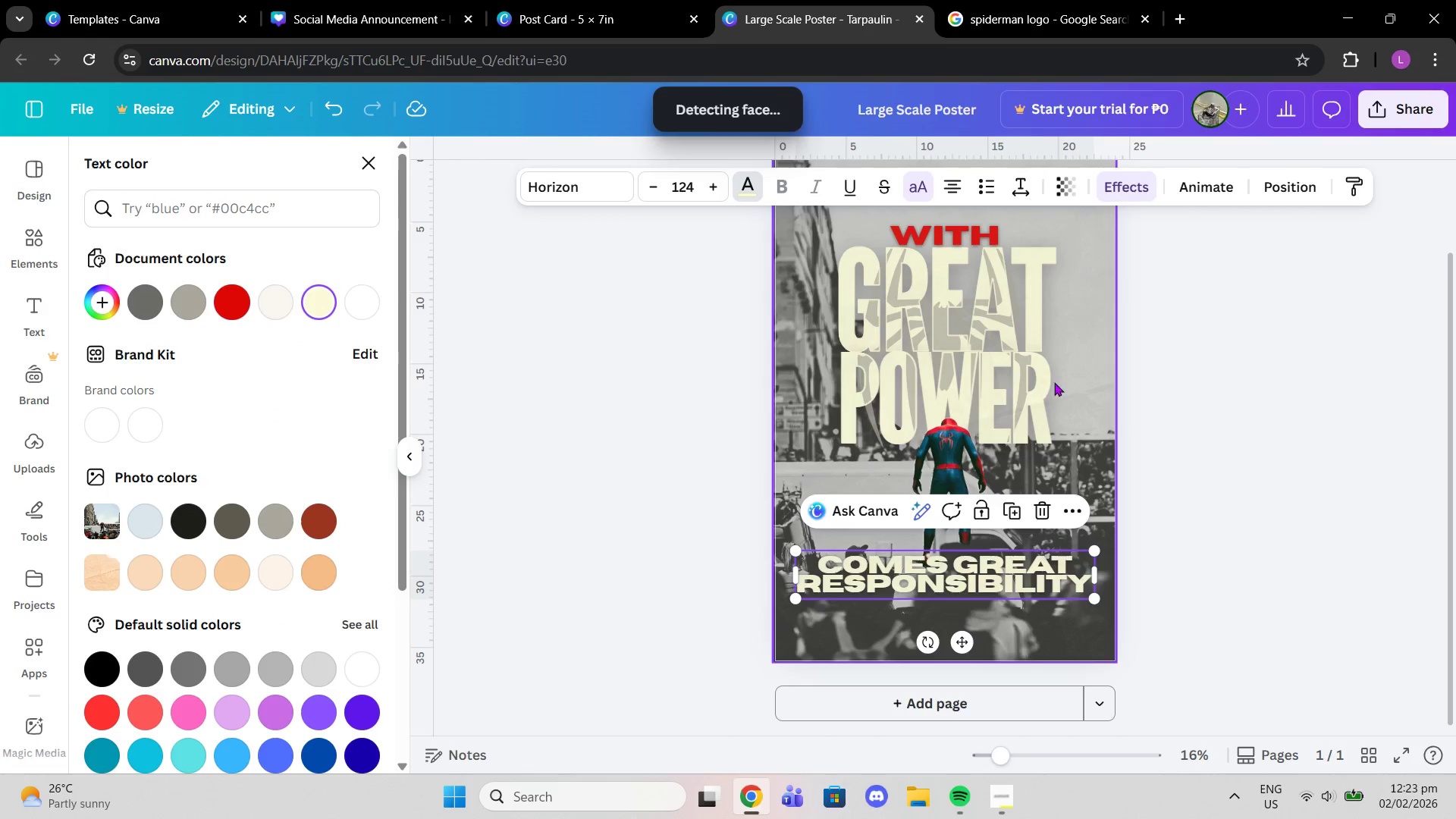 
left_click([1143, 391])
 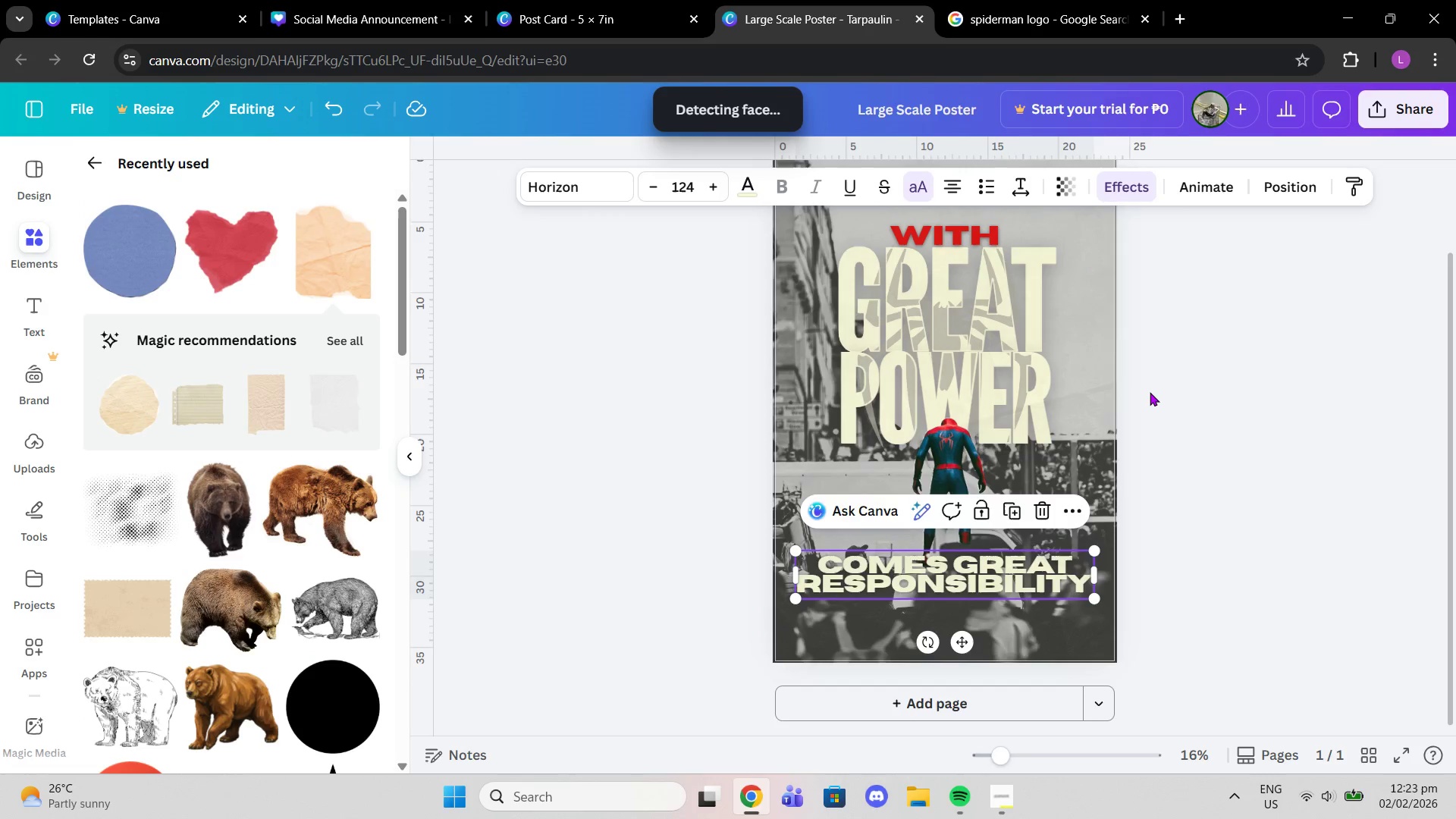 
scroll: coordinate [1150, 392], scroll_direction: up, amount: 2.0
 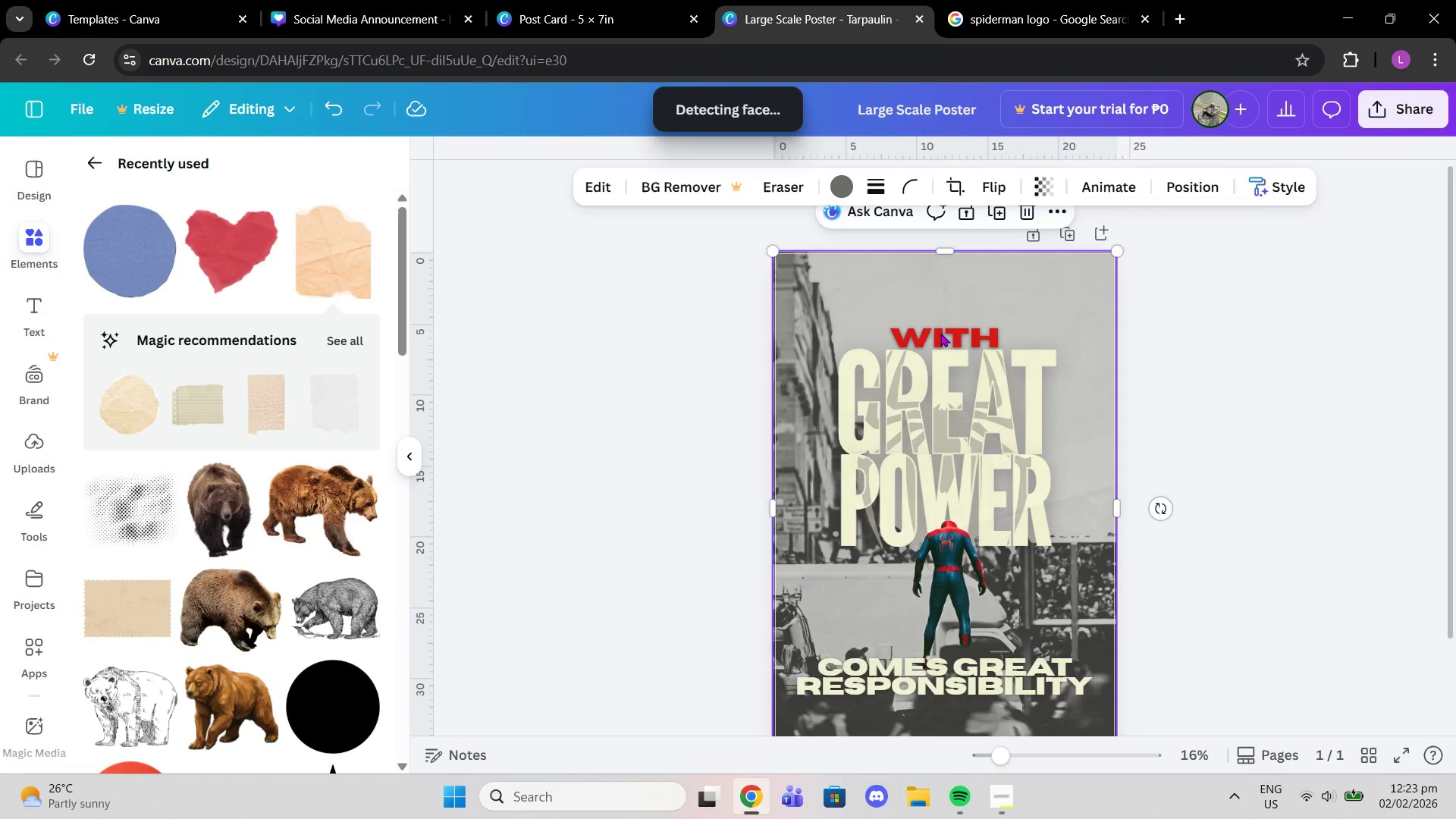 
left_click([943, 337])
 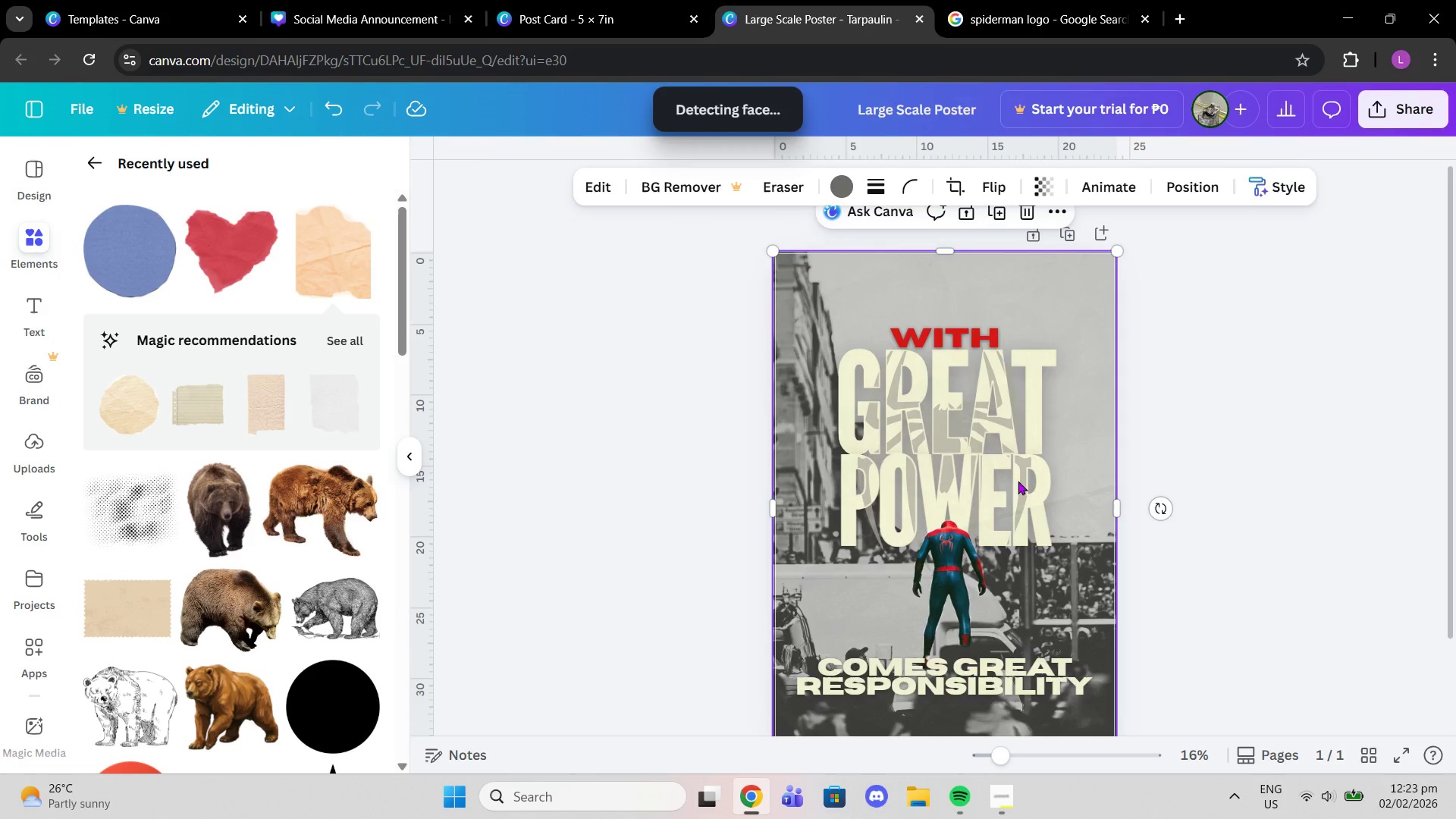 
scroll: coordinate [1021, 505], scroll_direction: down, amount: 1.0